 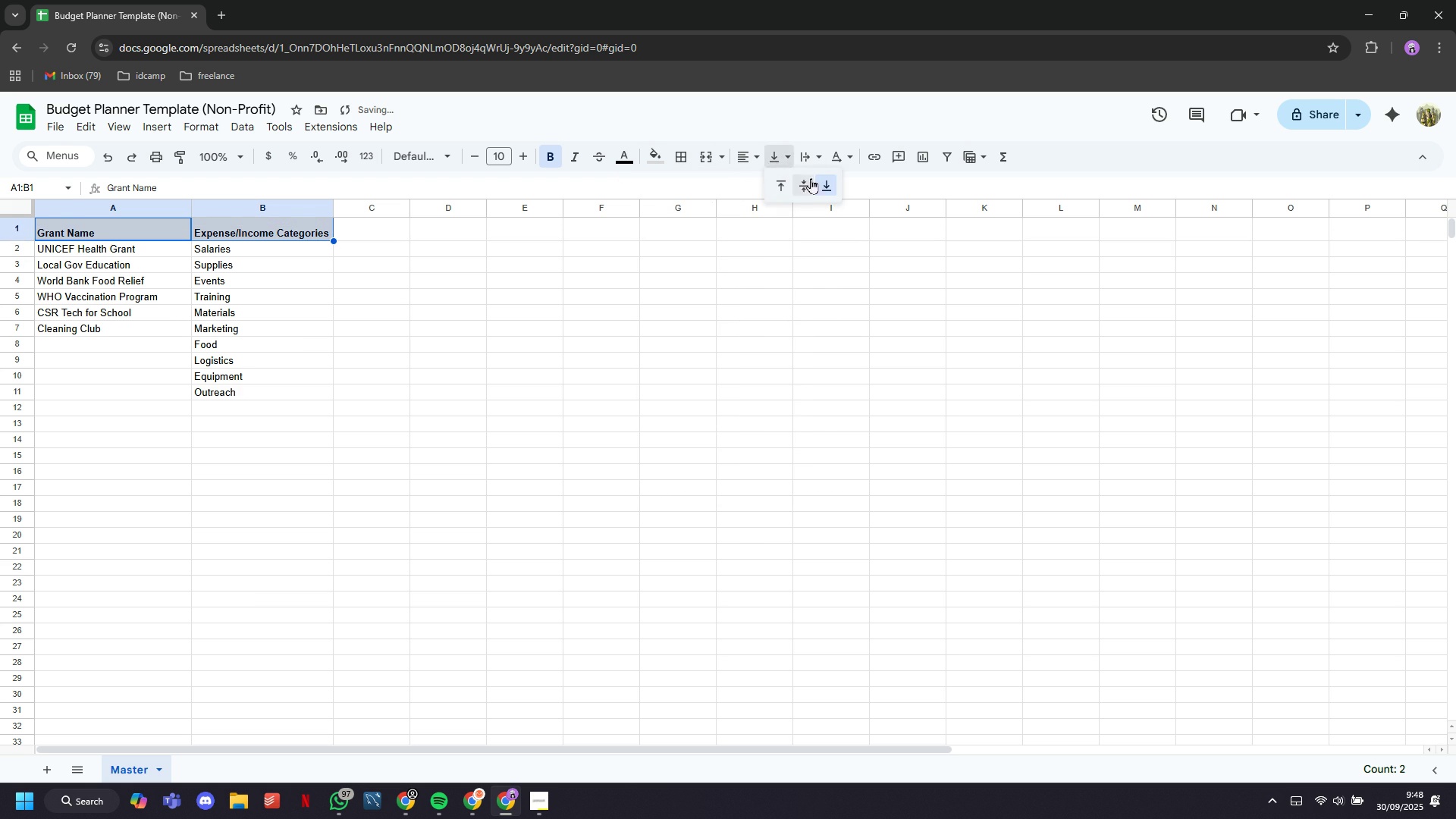 
left_click([802, 186])
 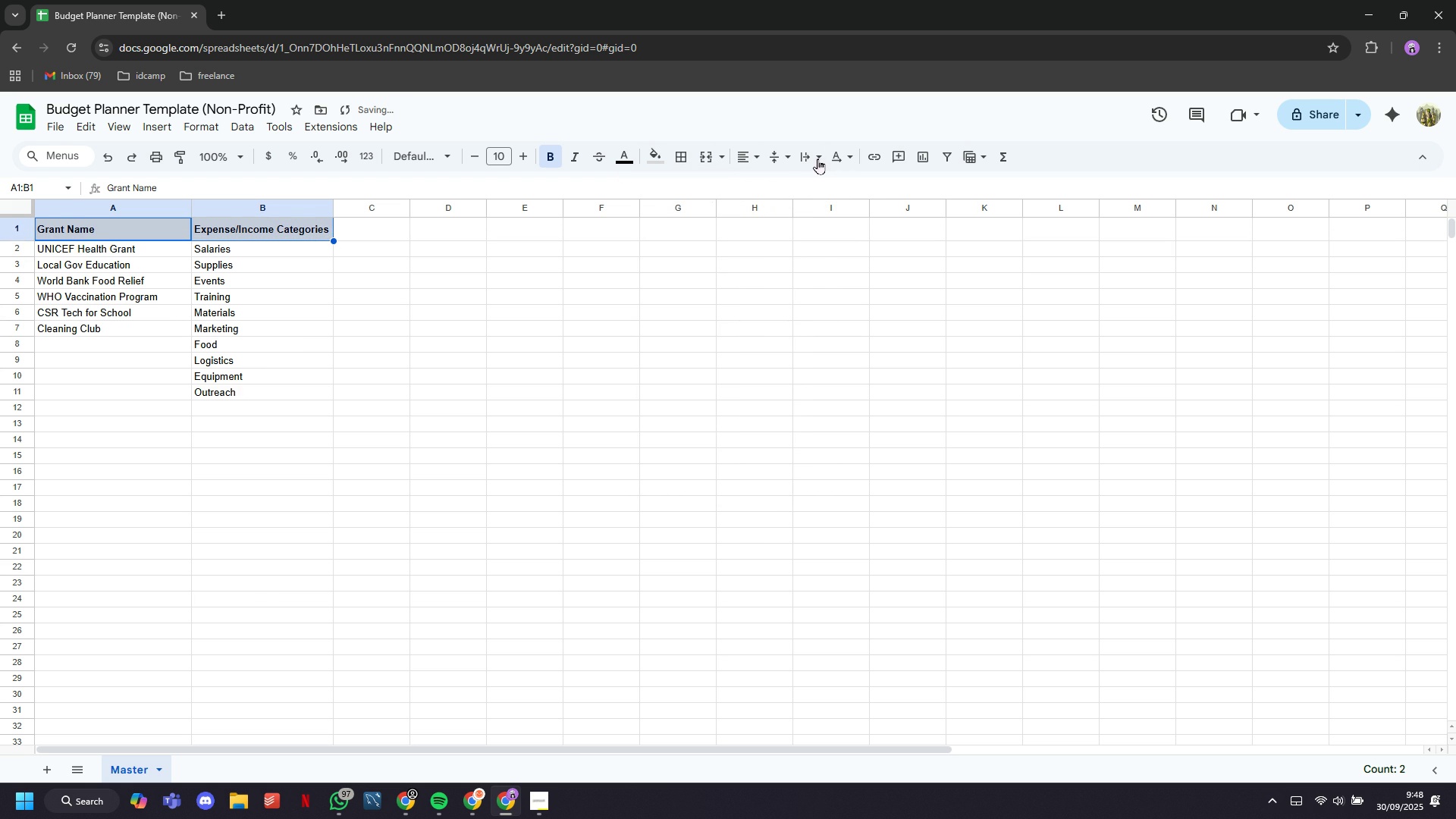 
left_click([817, 158])
 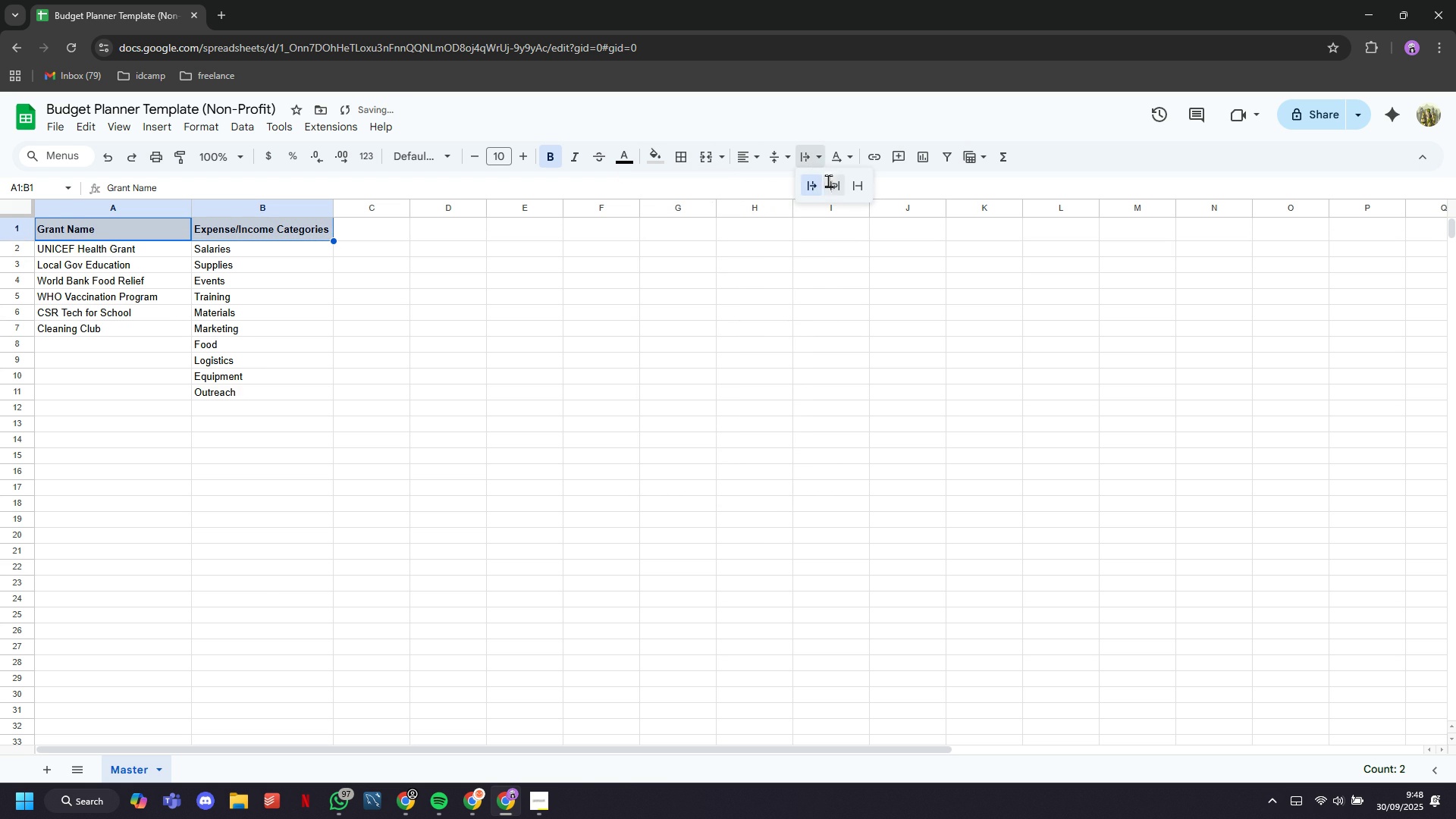 
left_click([828, 181])
 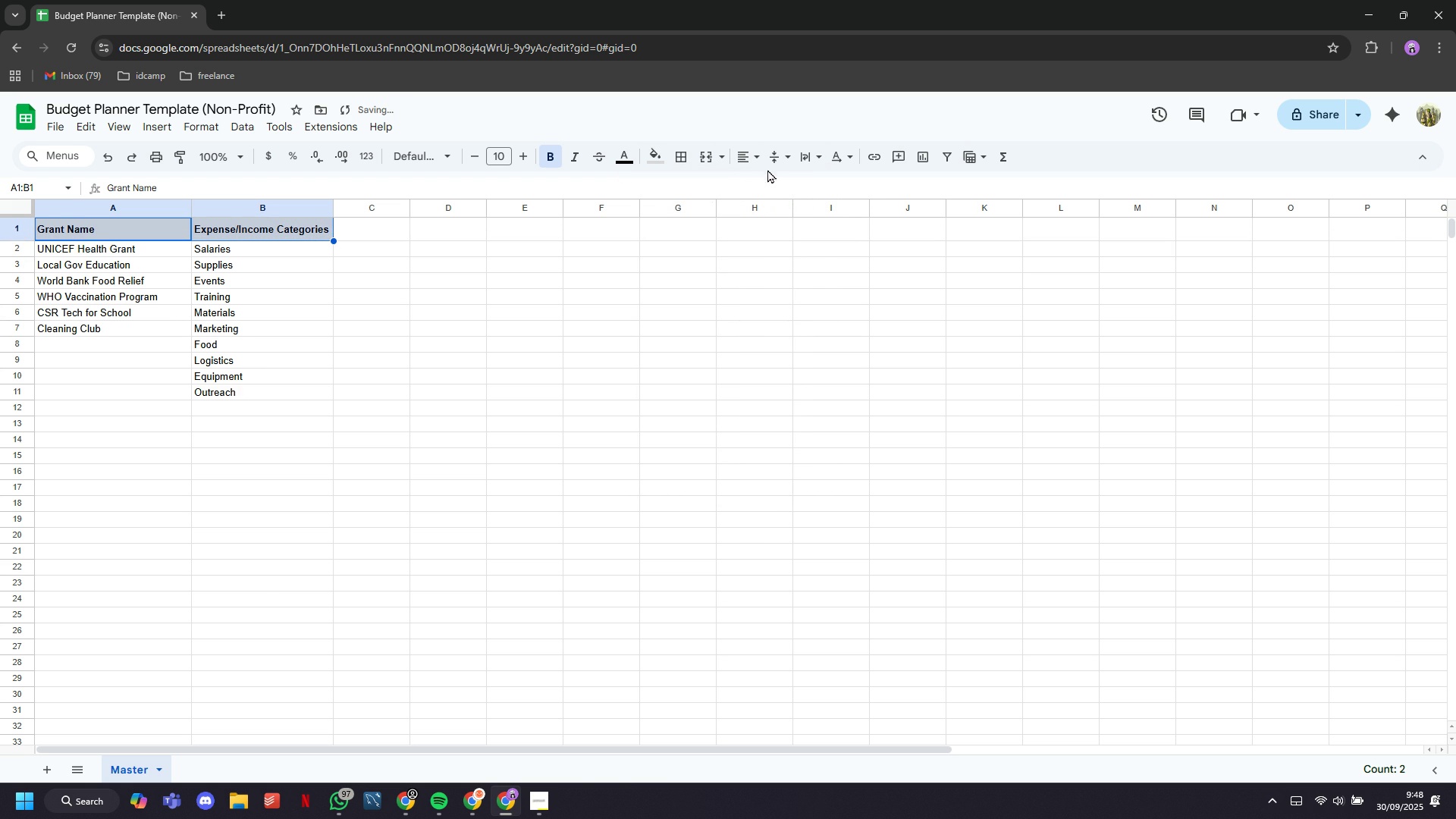 
left_click([762, 163])
 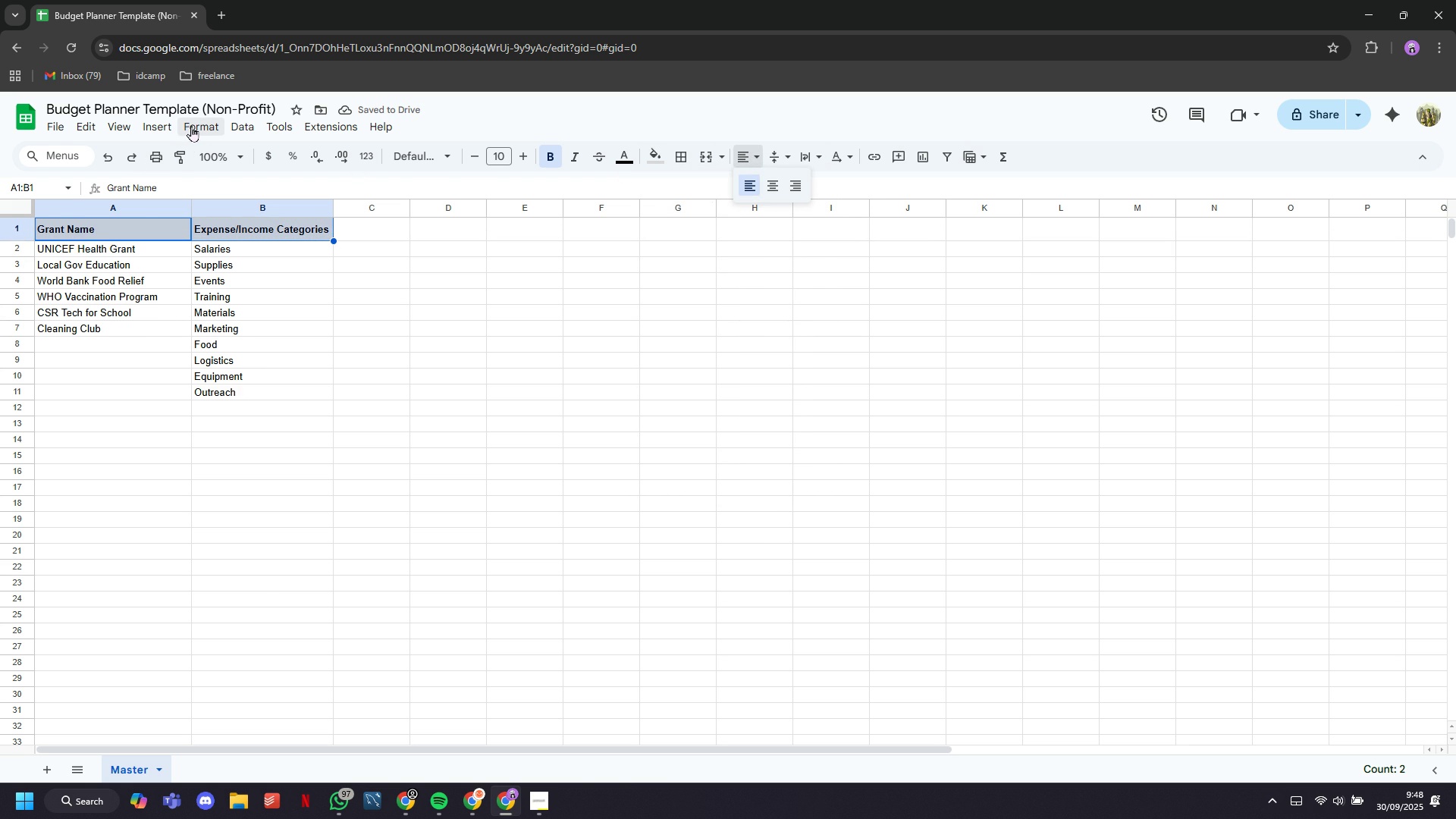 
left_click([171, 133])
 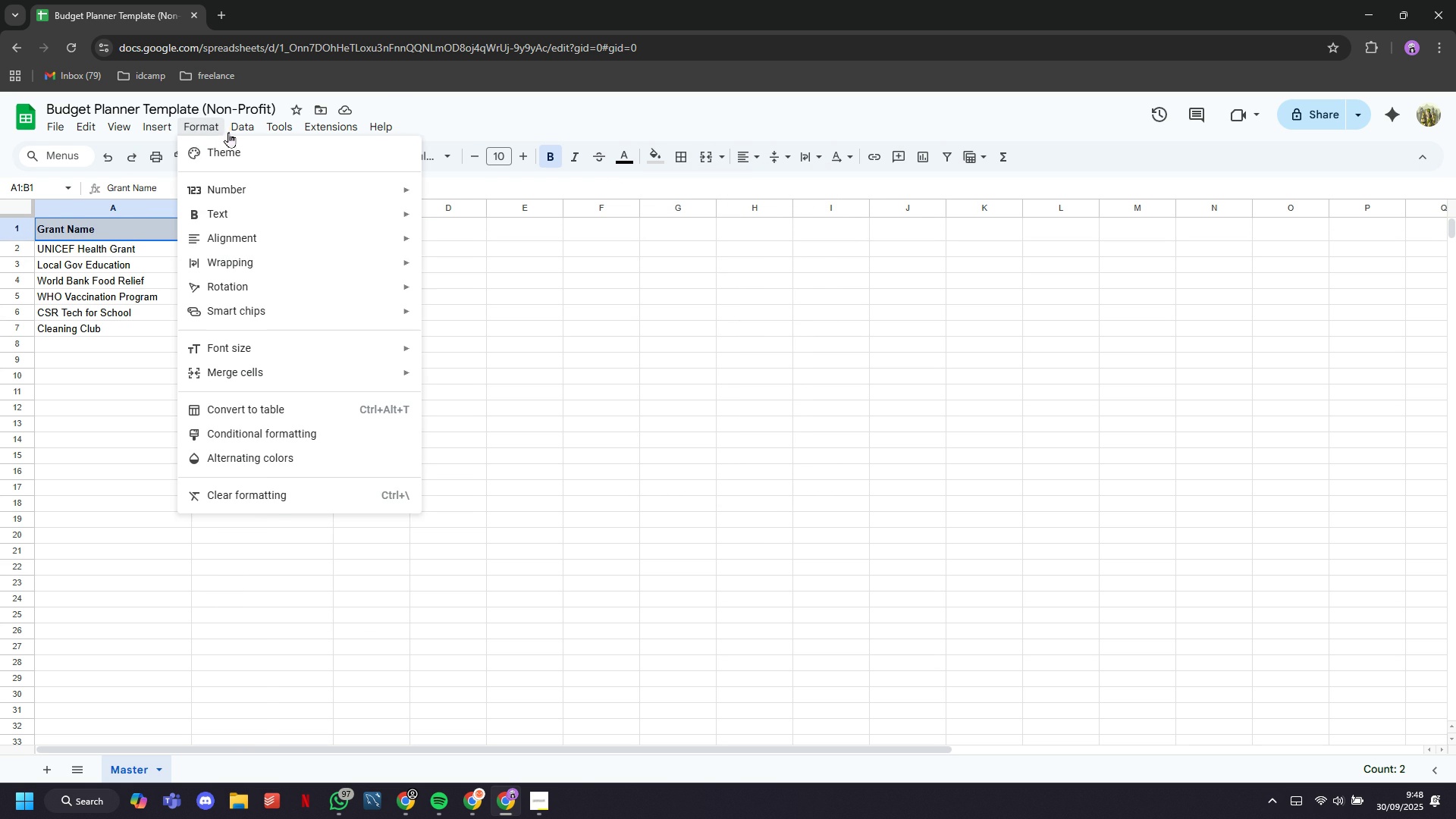 
wait(8.61)
 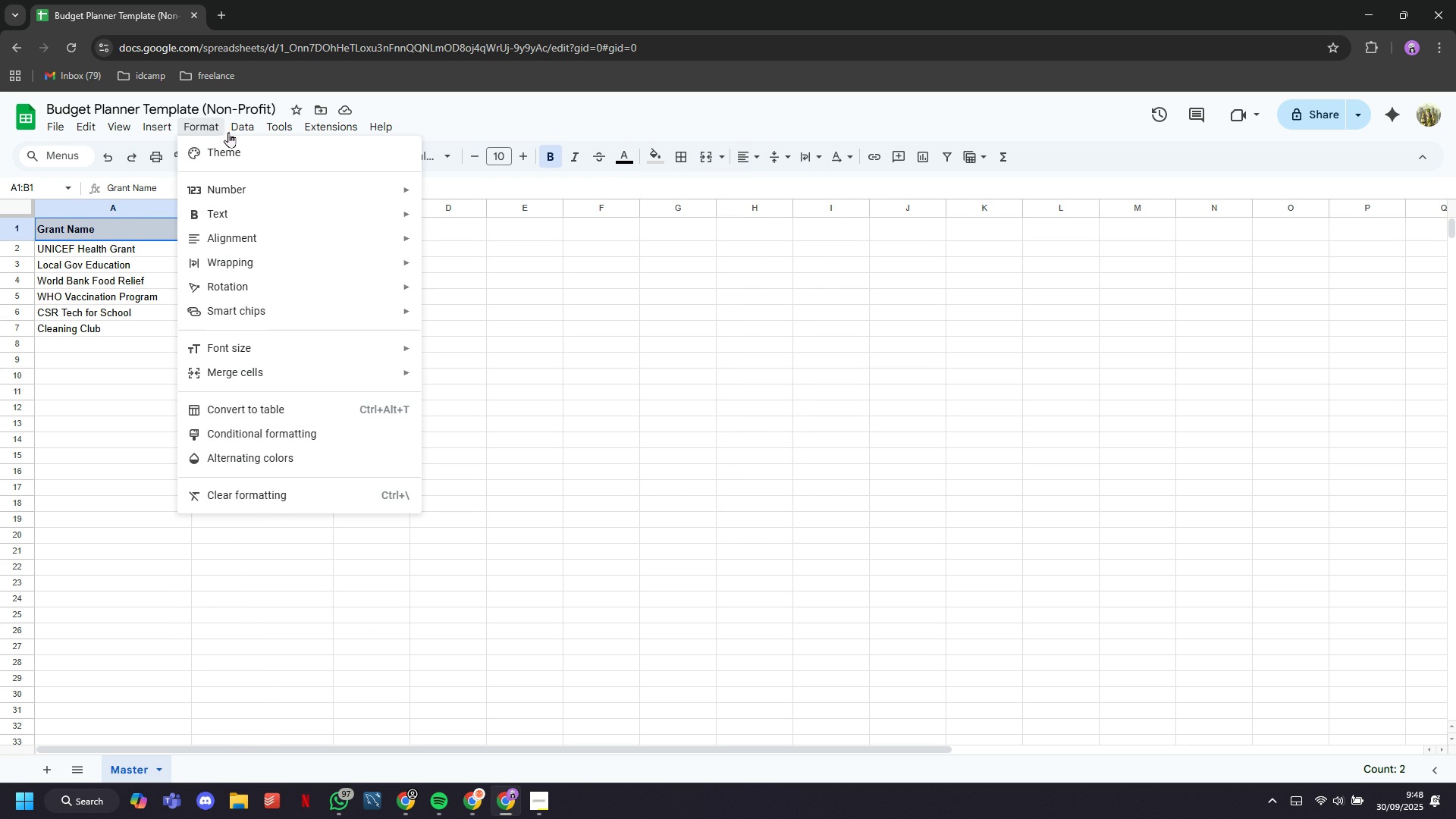 
left_click([427, 208])
 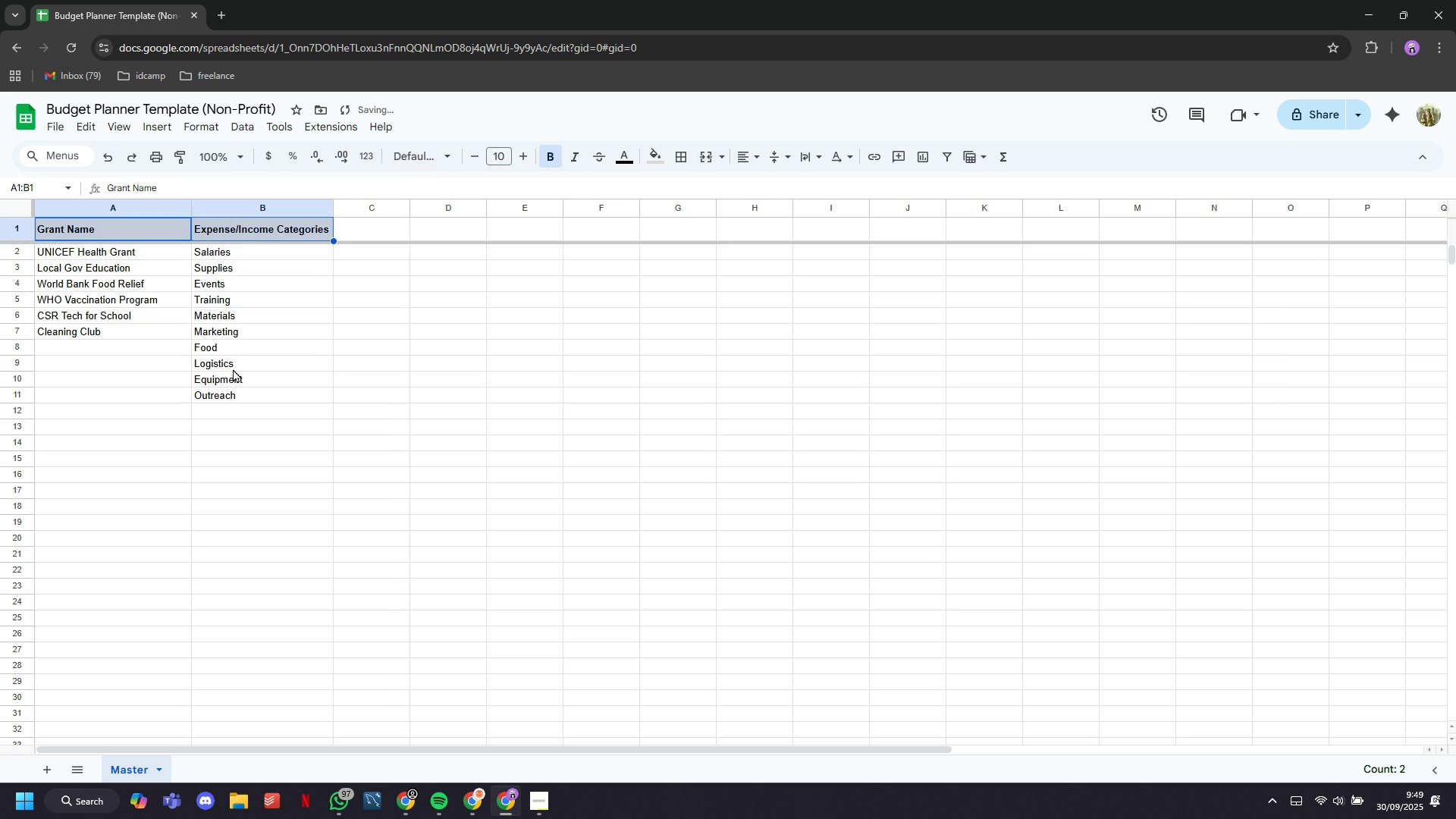 
left_click([233, 369])
 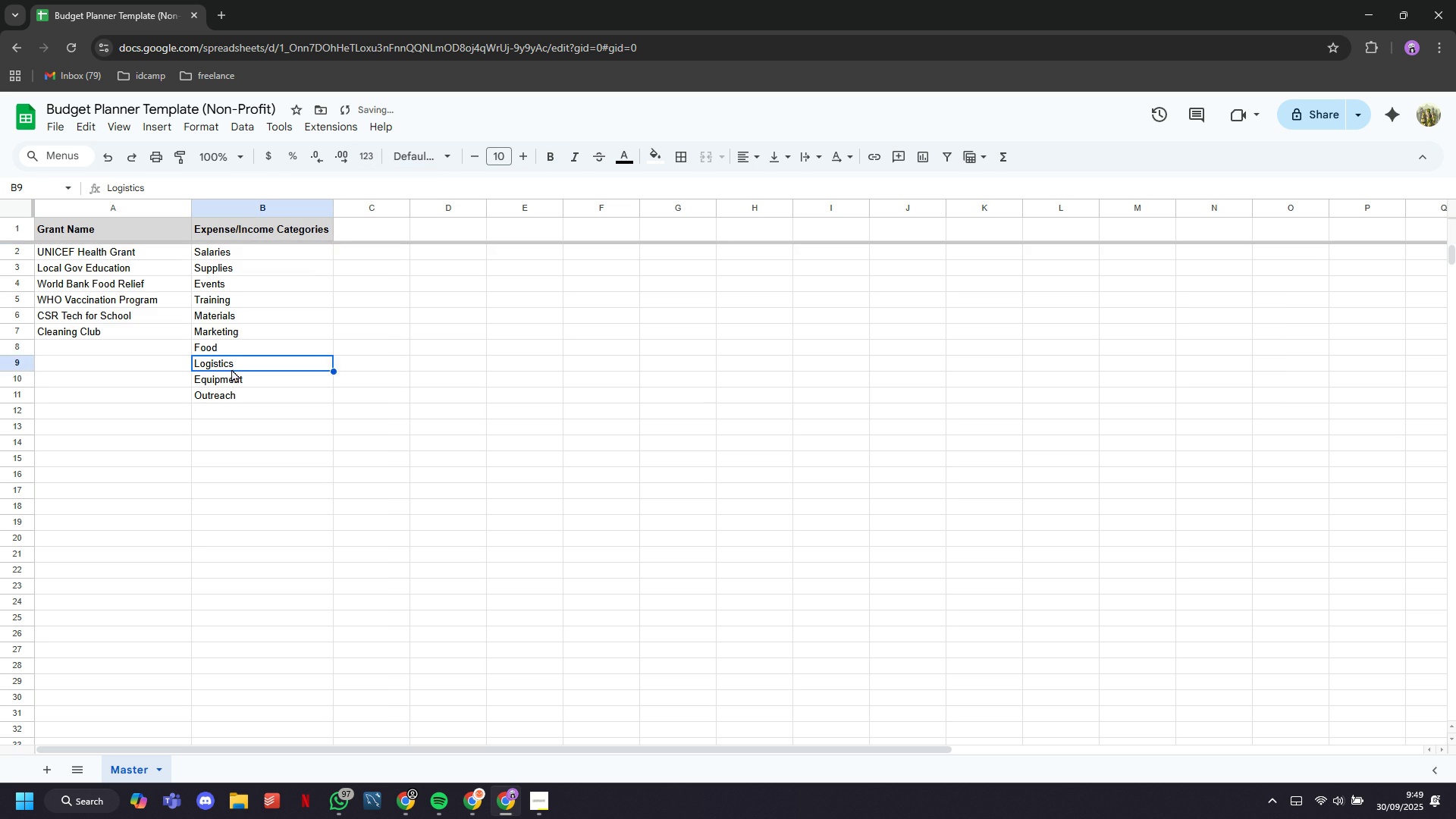 
scroll: coordinate [231, 366], scroll_direction: up, amount: 10.0
 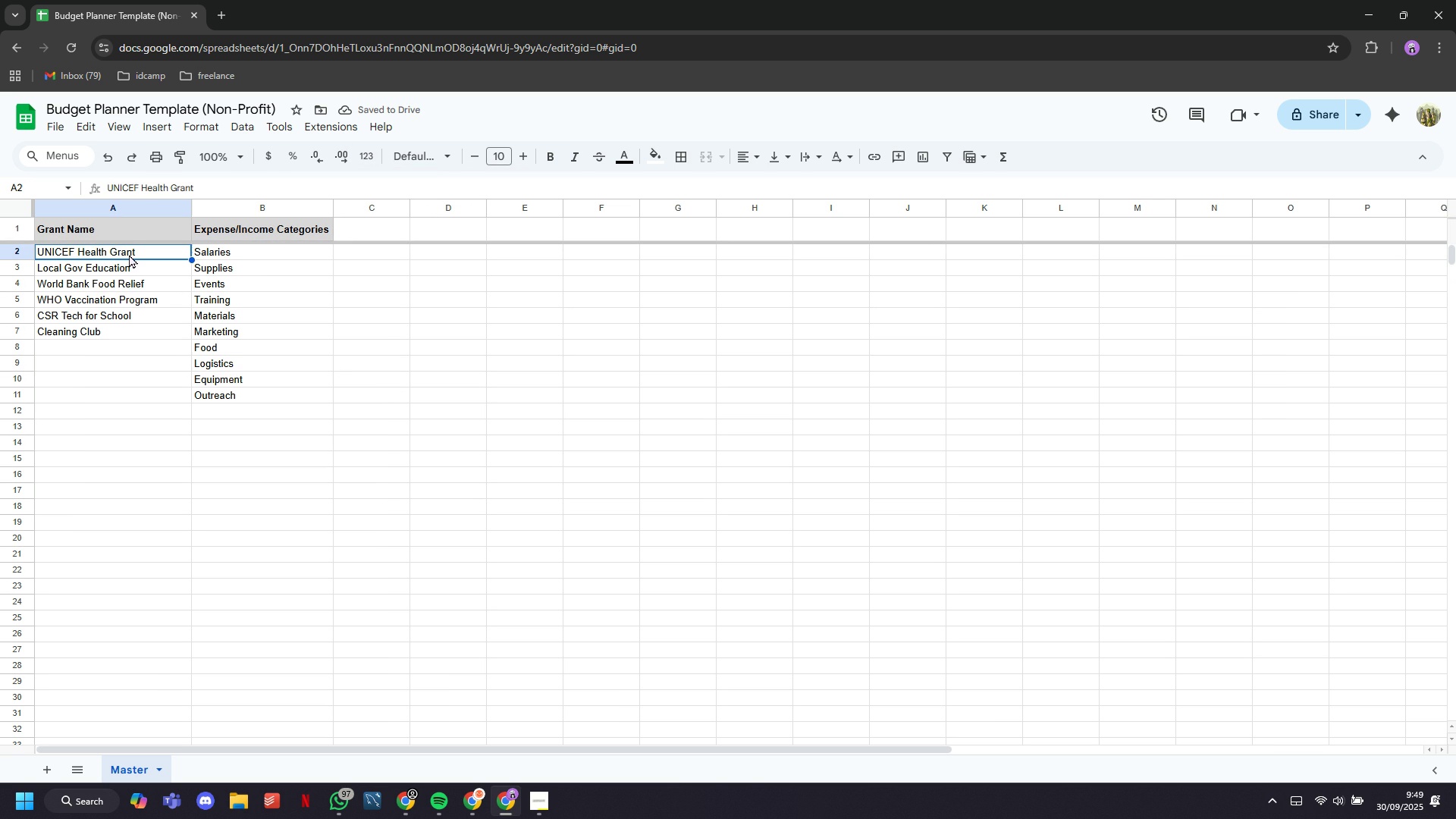 
left_click([129, 254])